 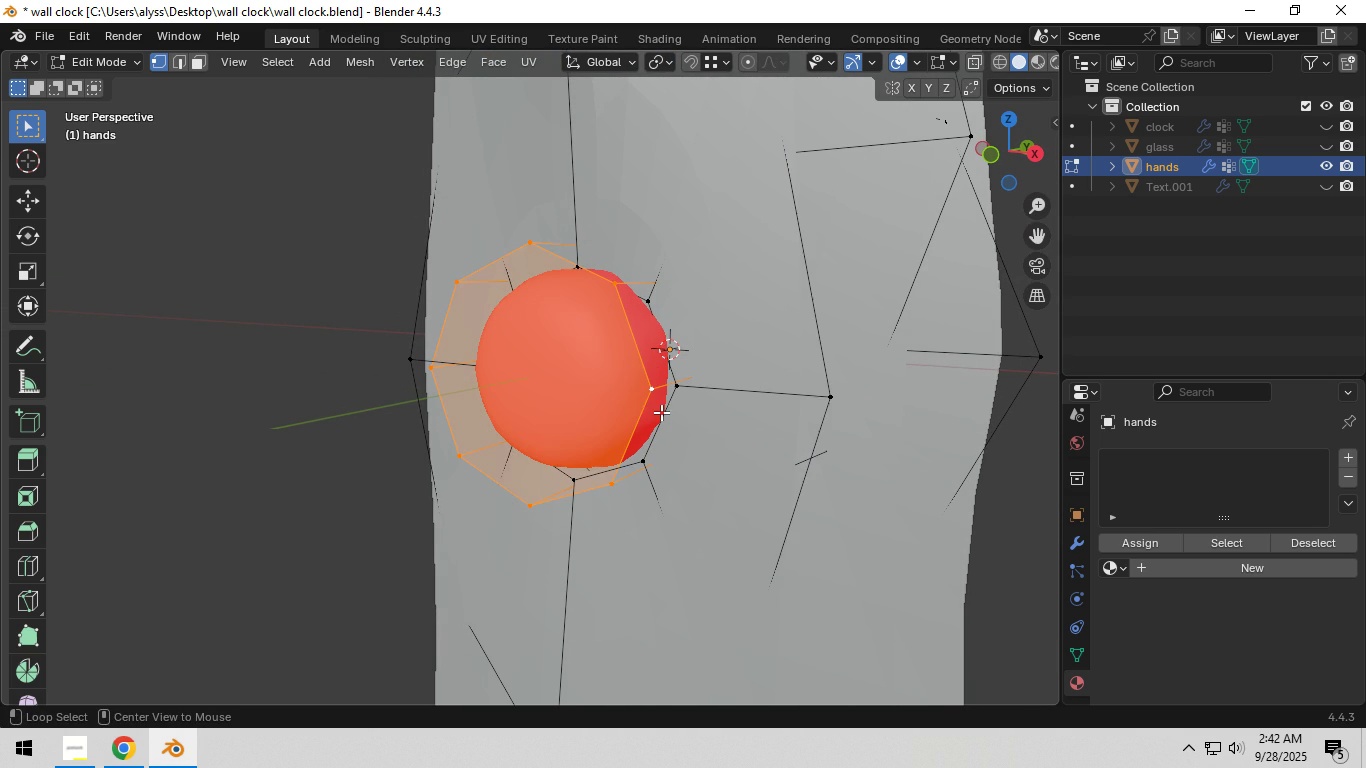 
left_click([662, 413])
 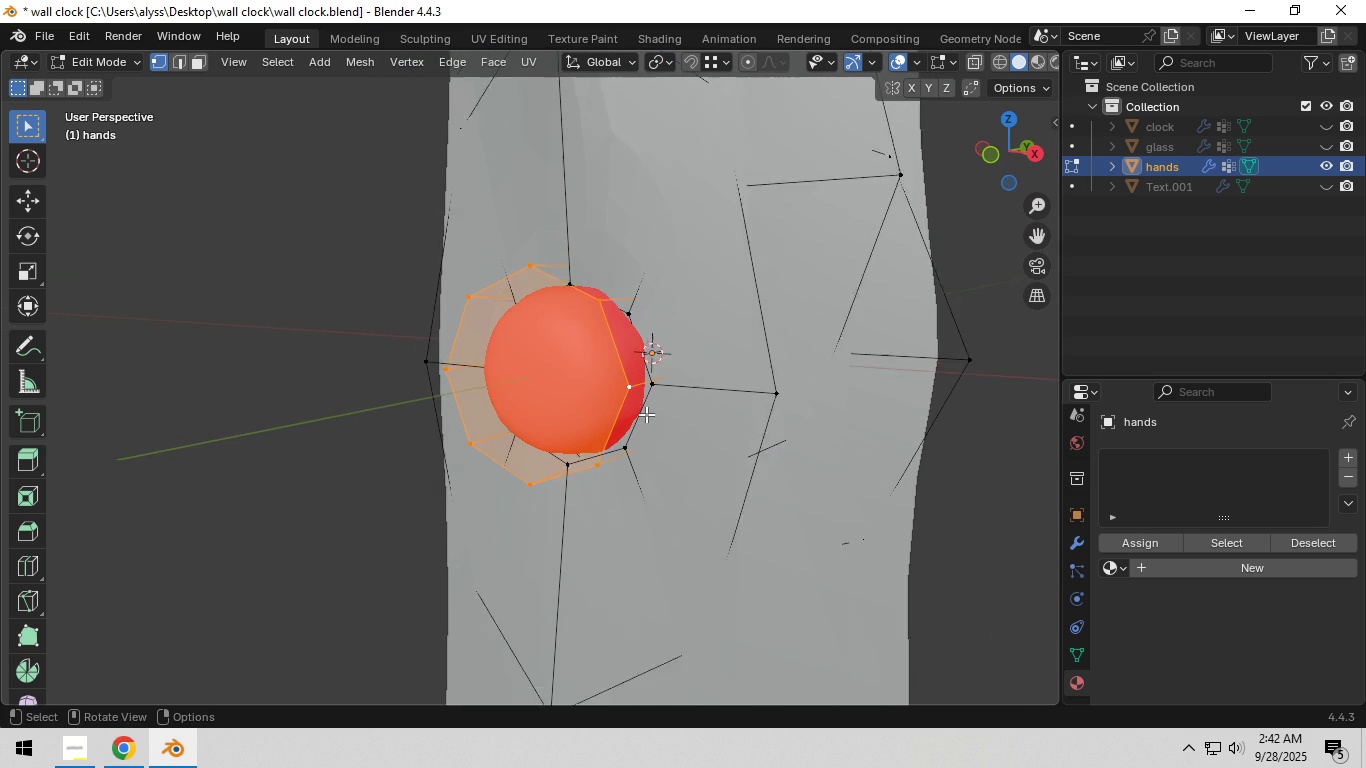 
scroll: coordinate [646, 414], scroll_direction: down, amount: 2.0
 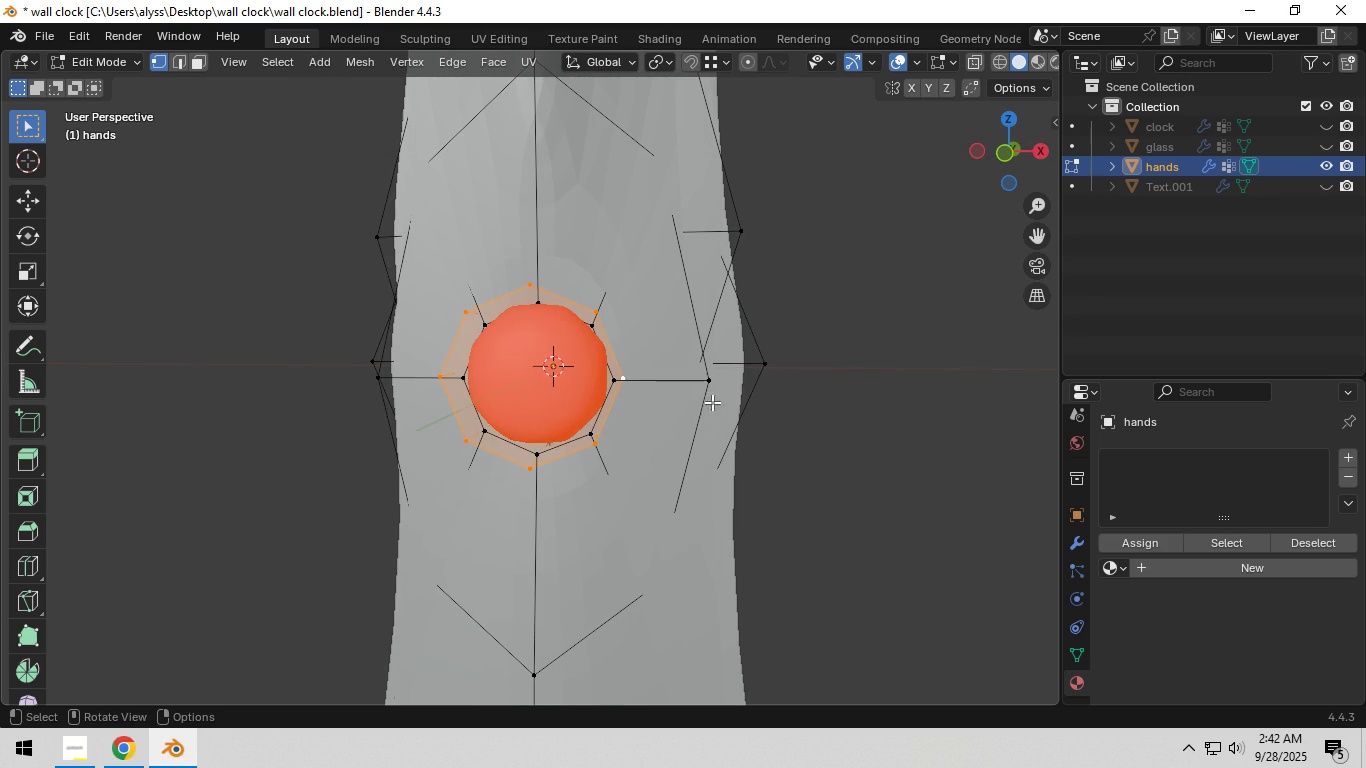 
left_click([609, 465])
 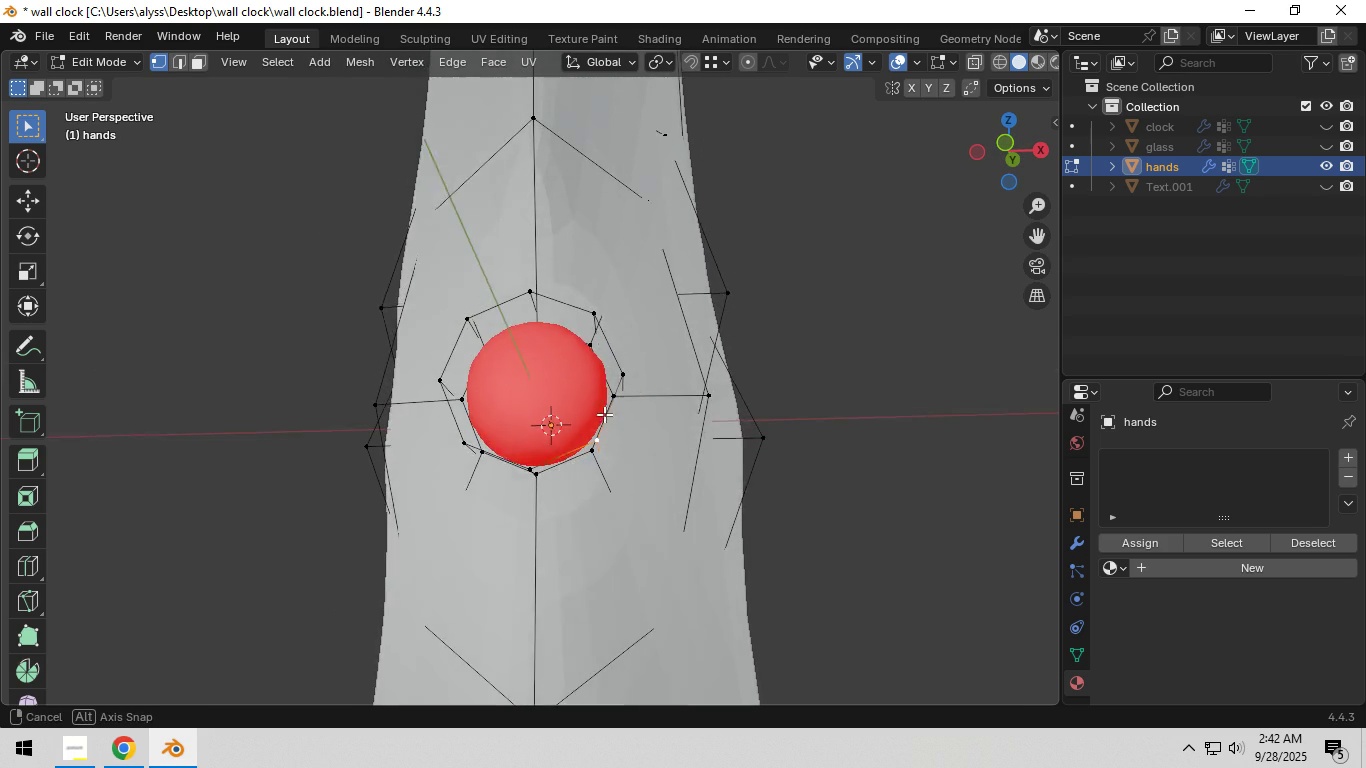 
key(Z)